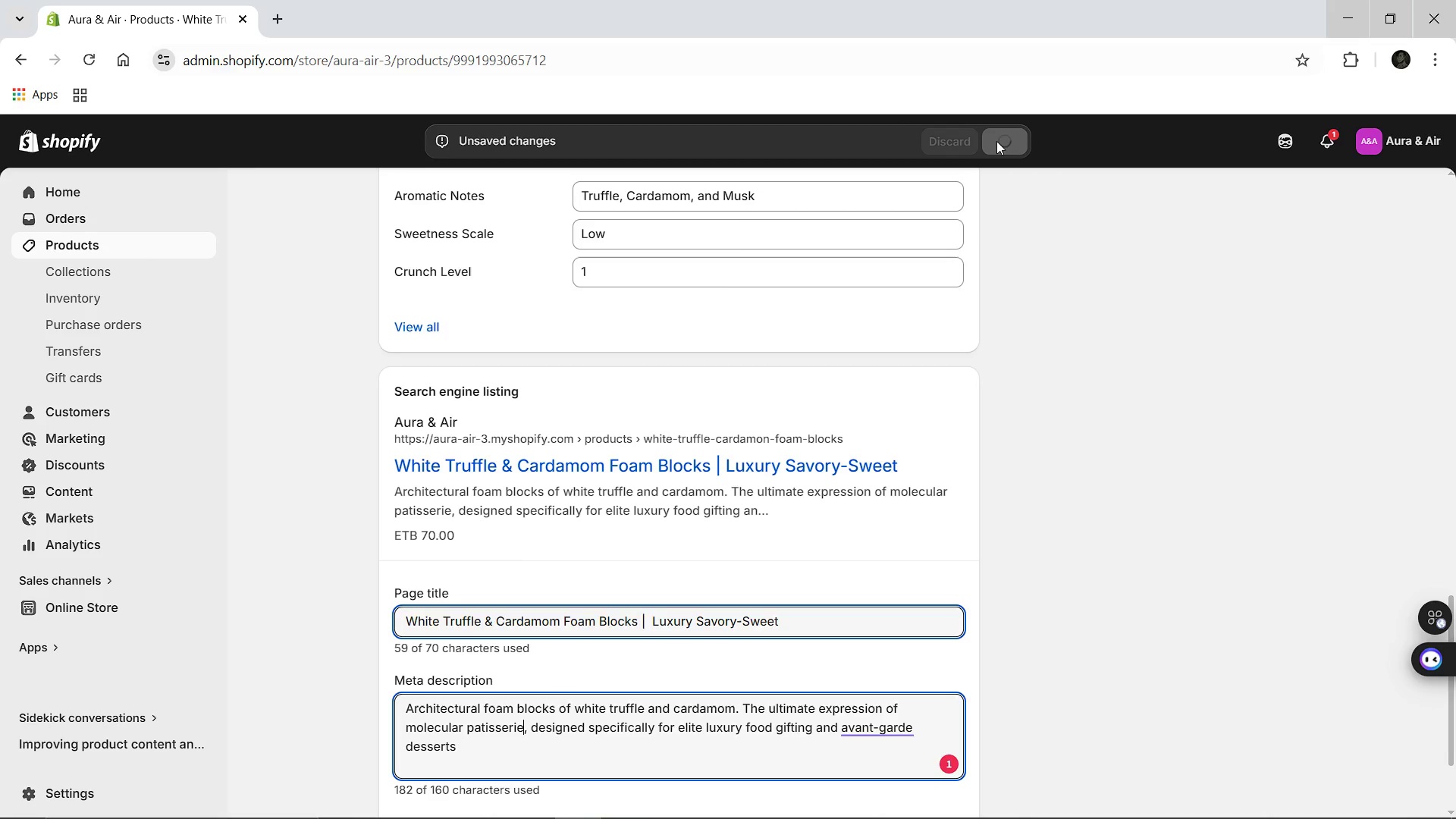 
left_click([462, 750])
 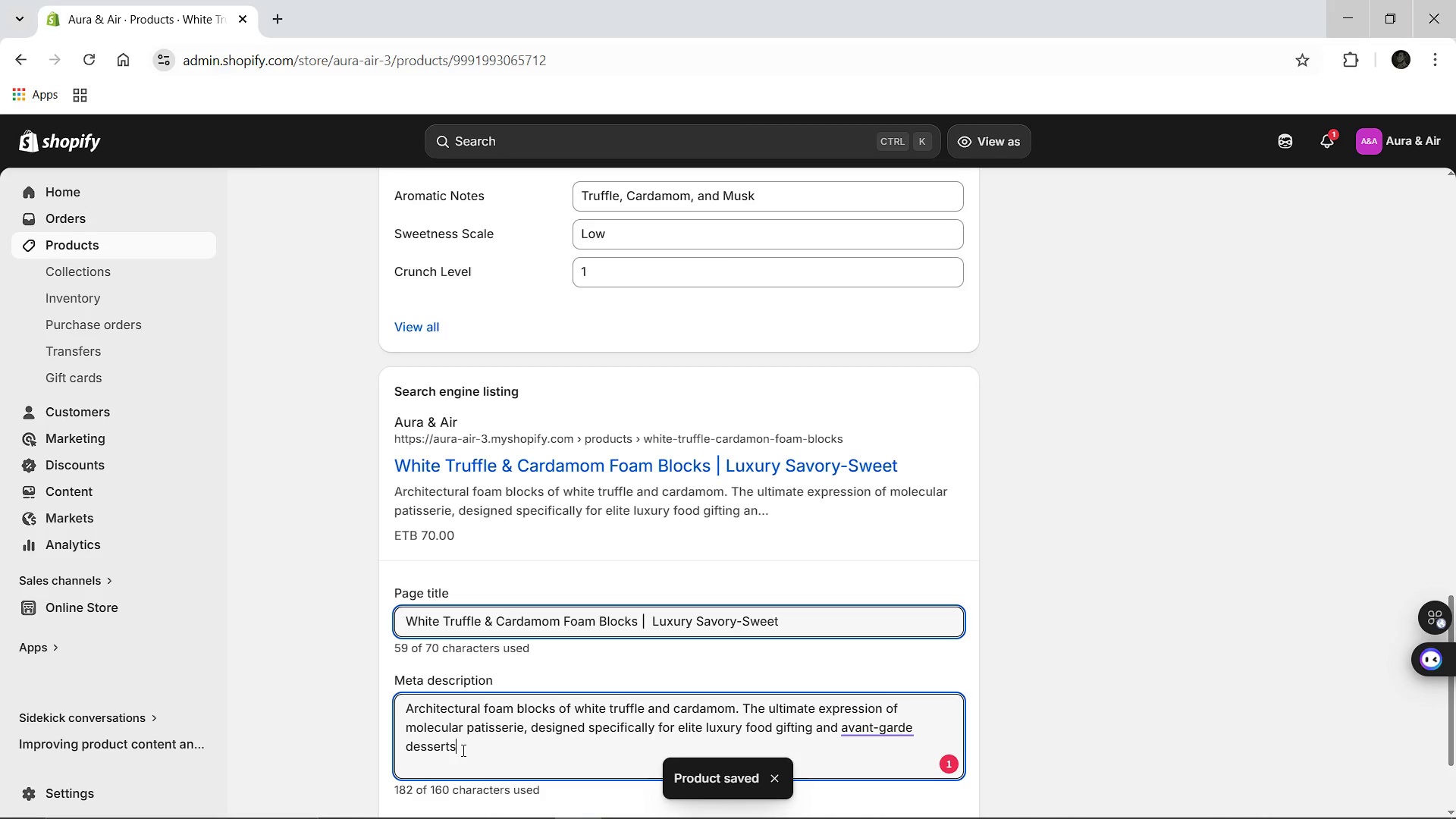 
key(Period)
 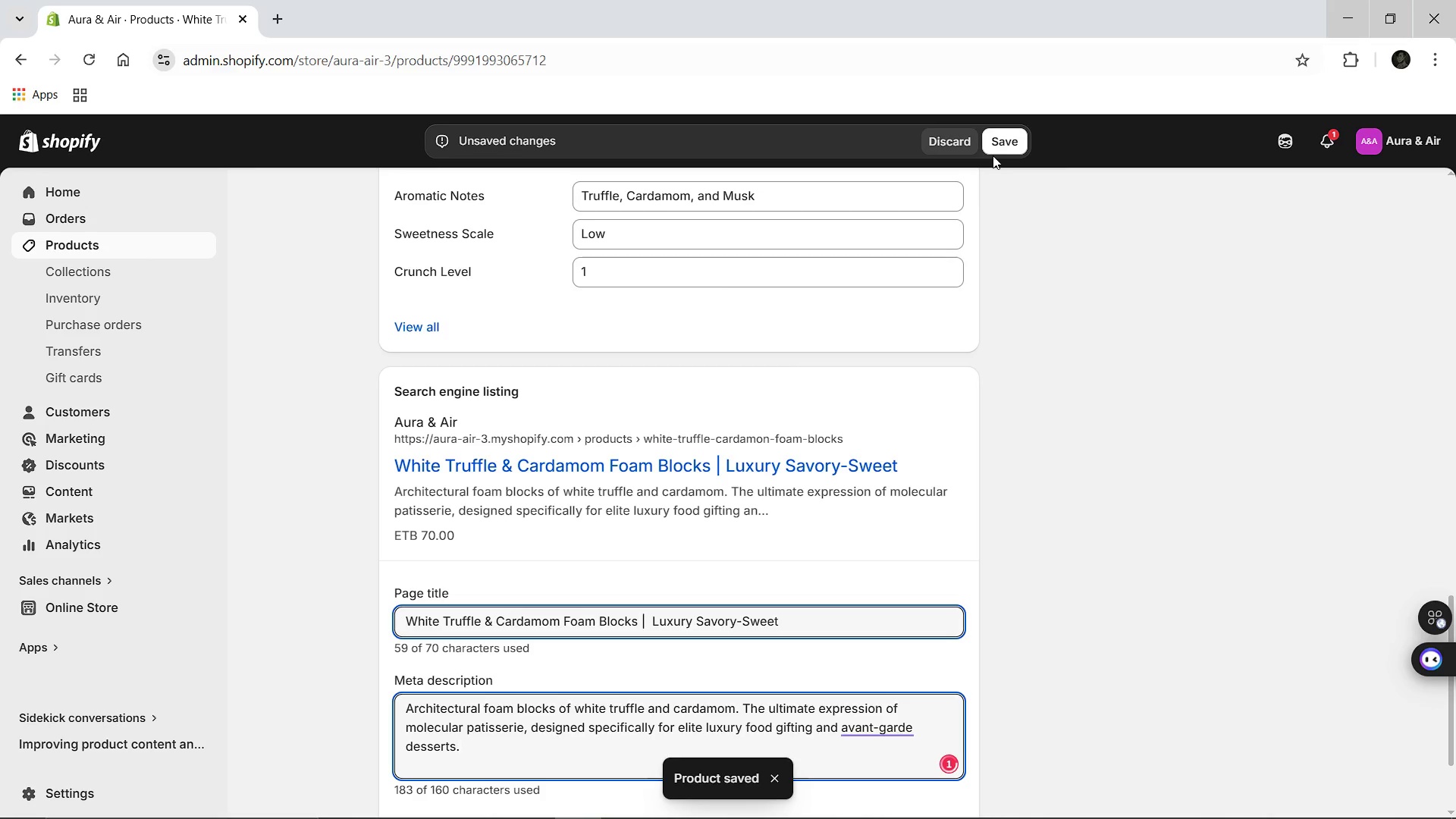 
left_click([996, 150])
 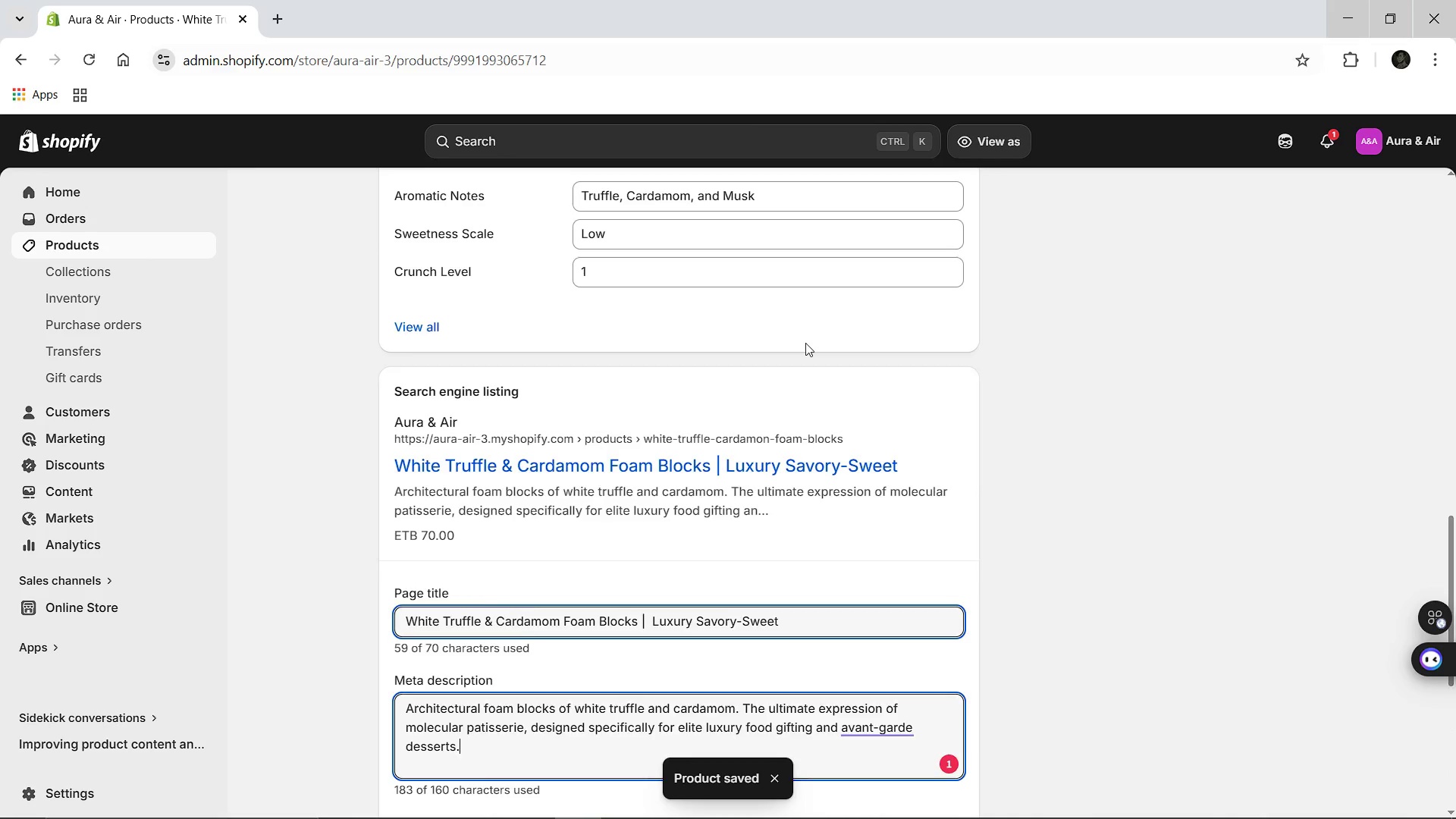 
wait(7.19)
 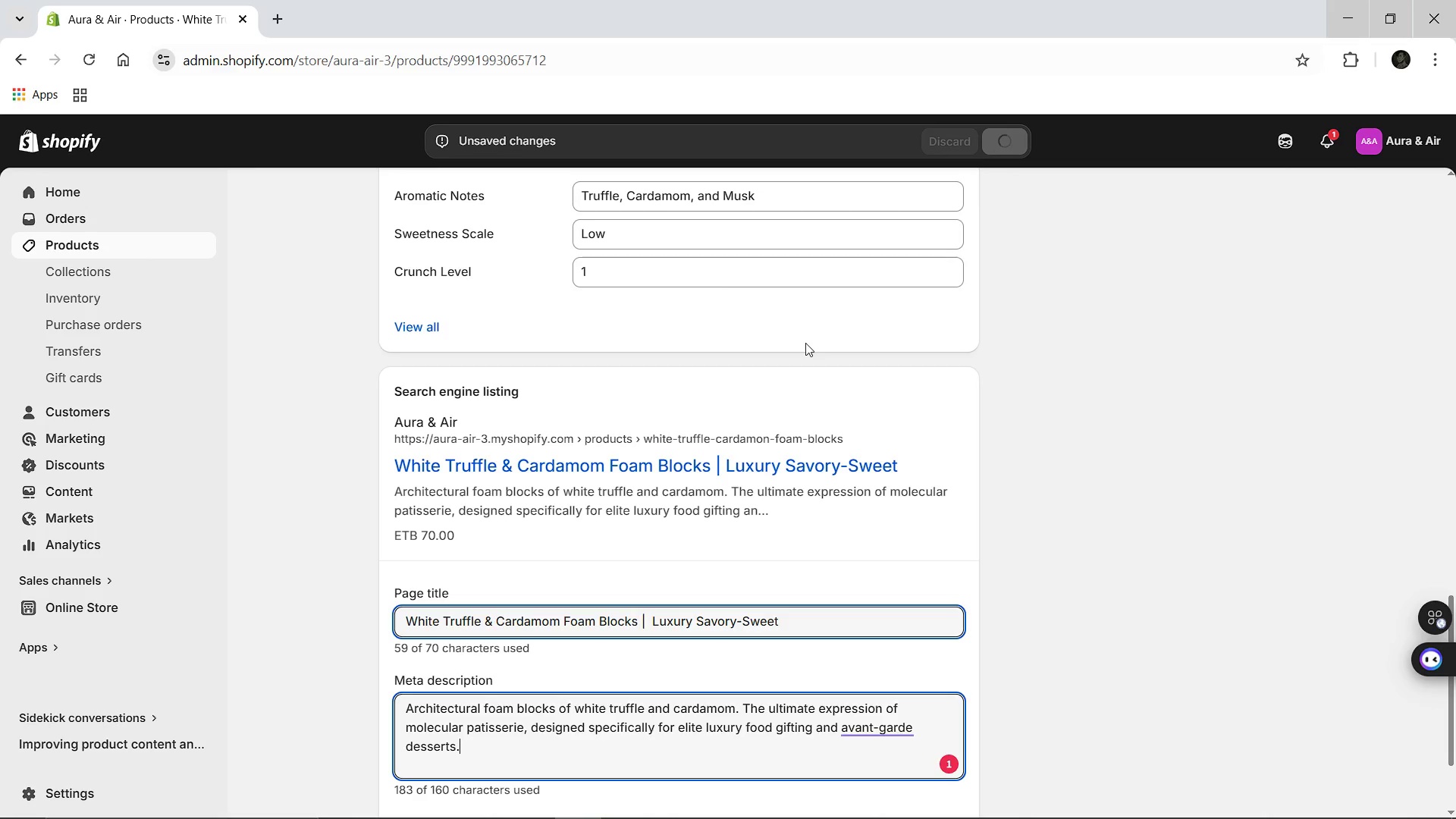 
left_click([394, 205])
 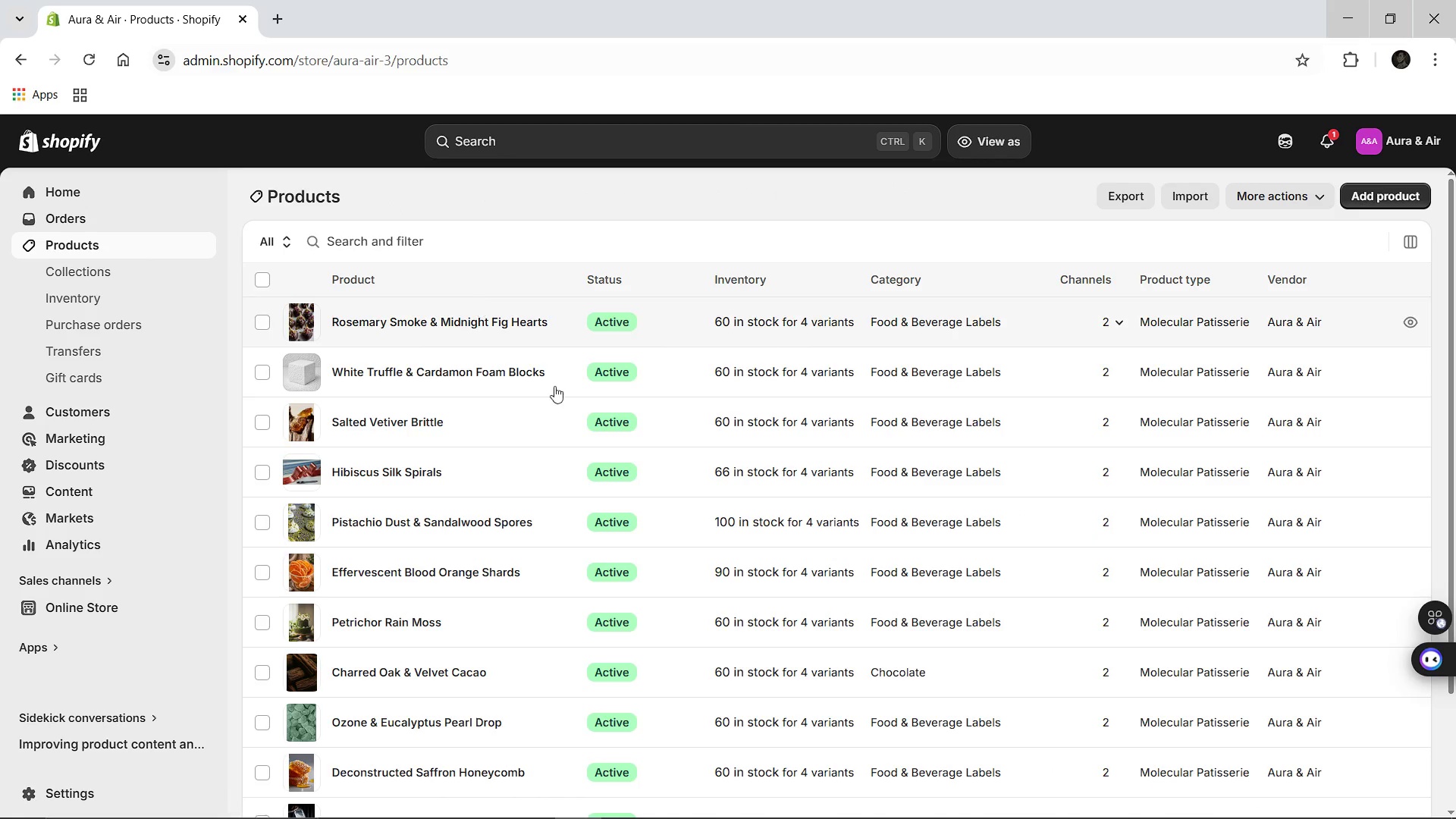 
left_click([451, 316])
 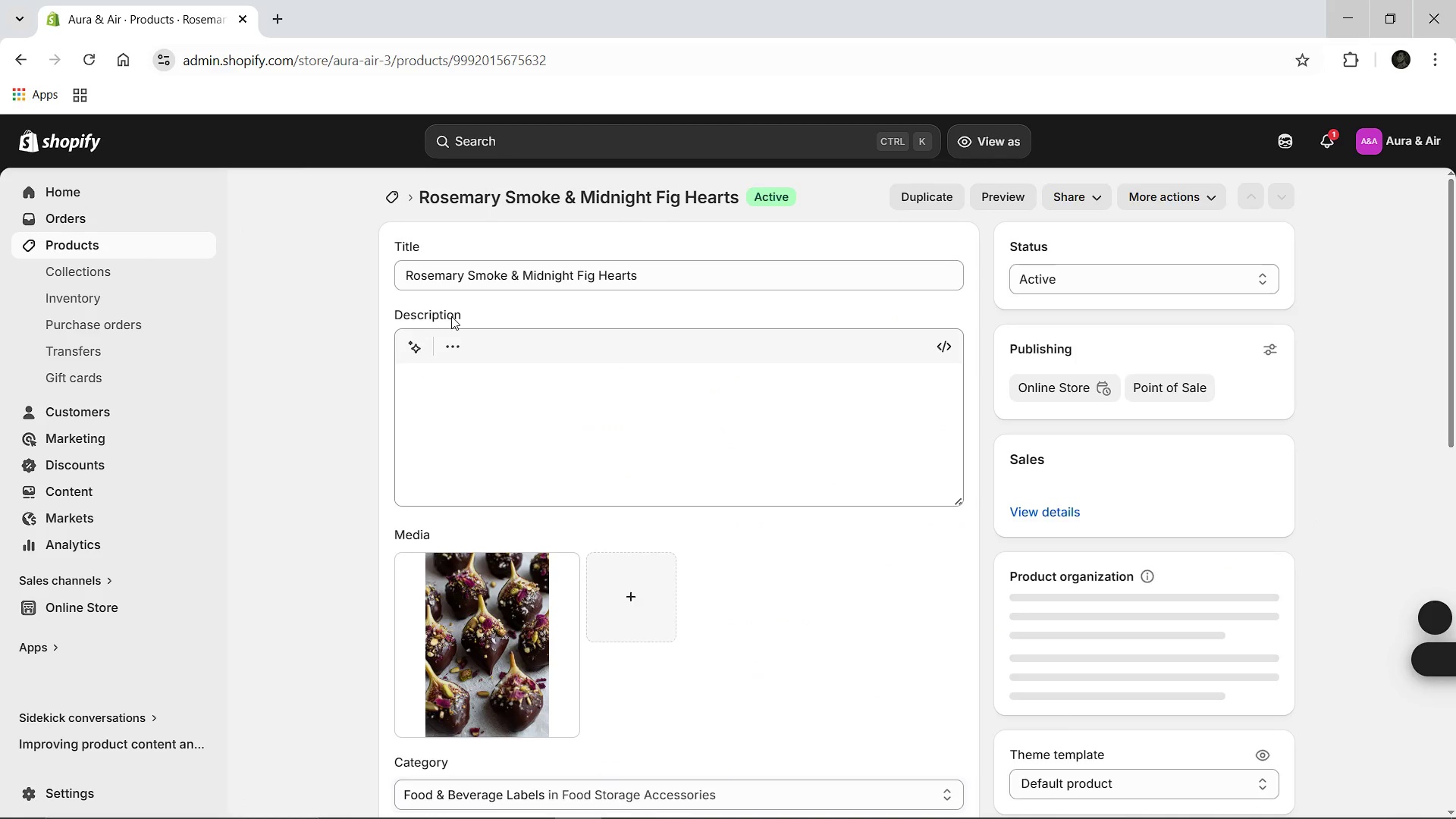 
mouse_move([570, 632])
 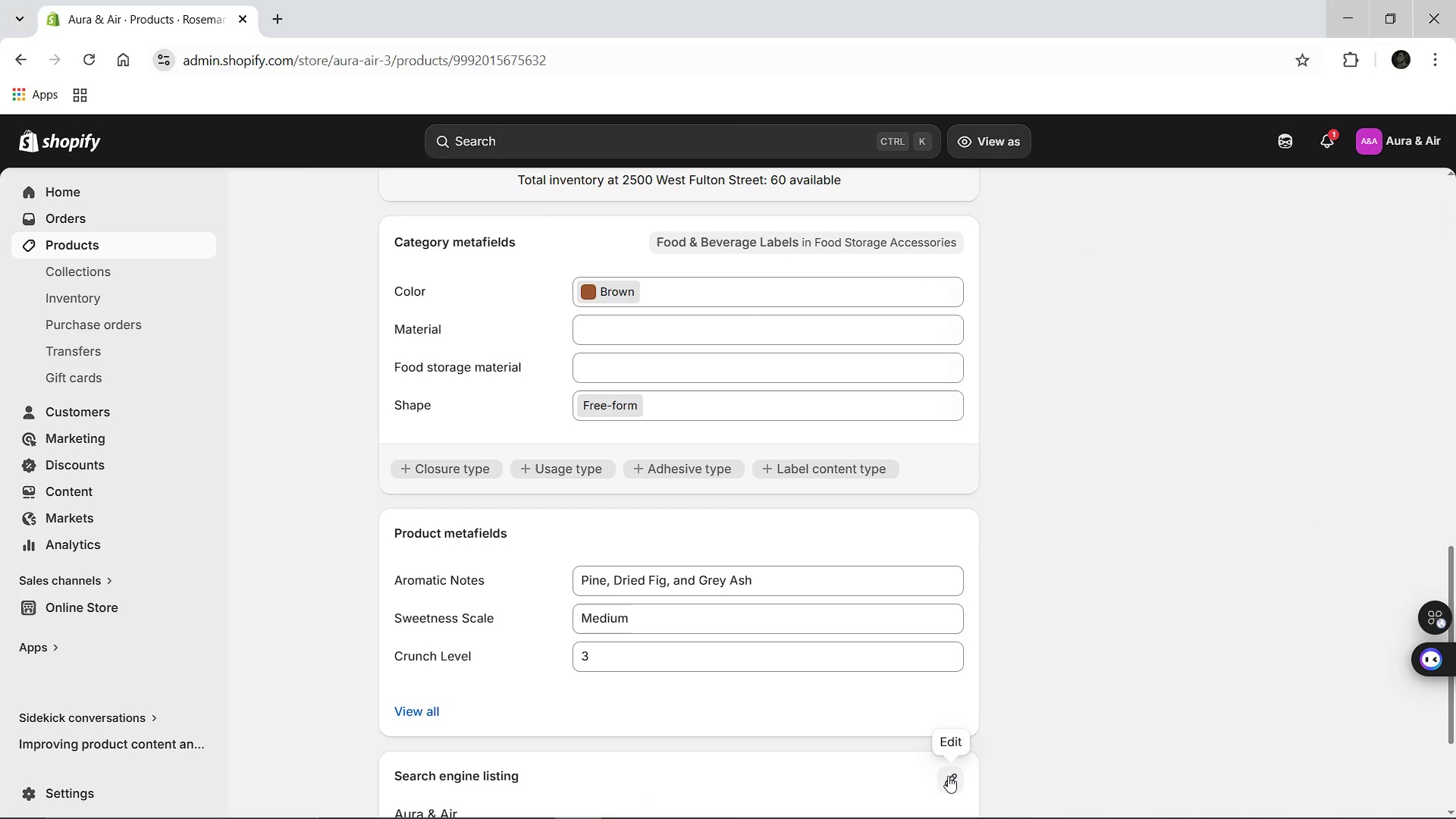 
left_click([948, 776])
 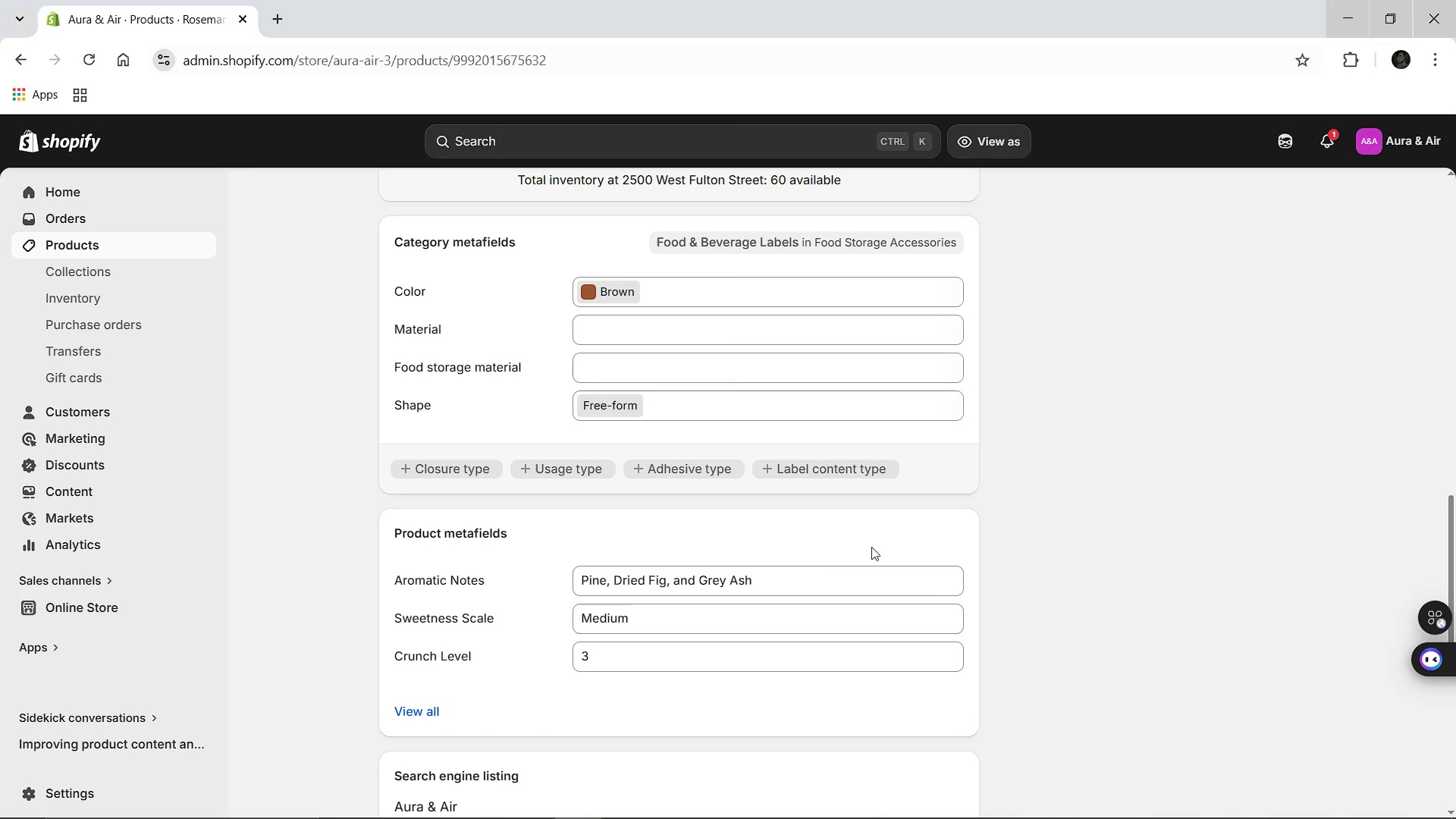 
mouse_move([751, 734])
 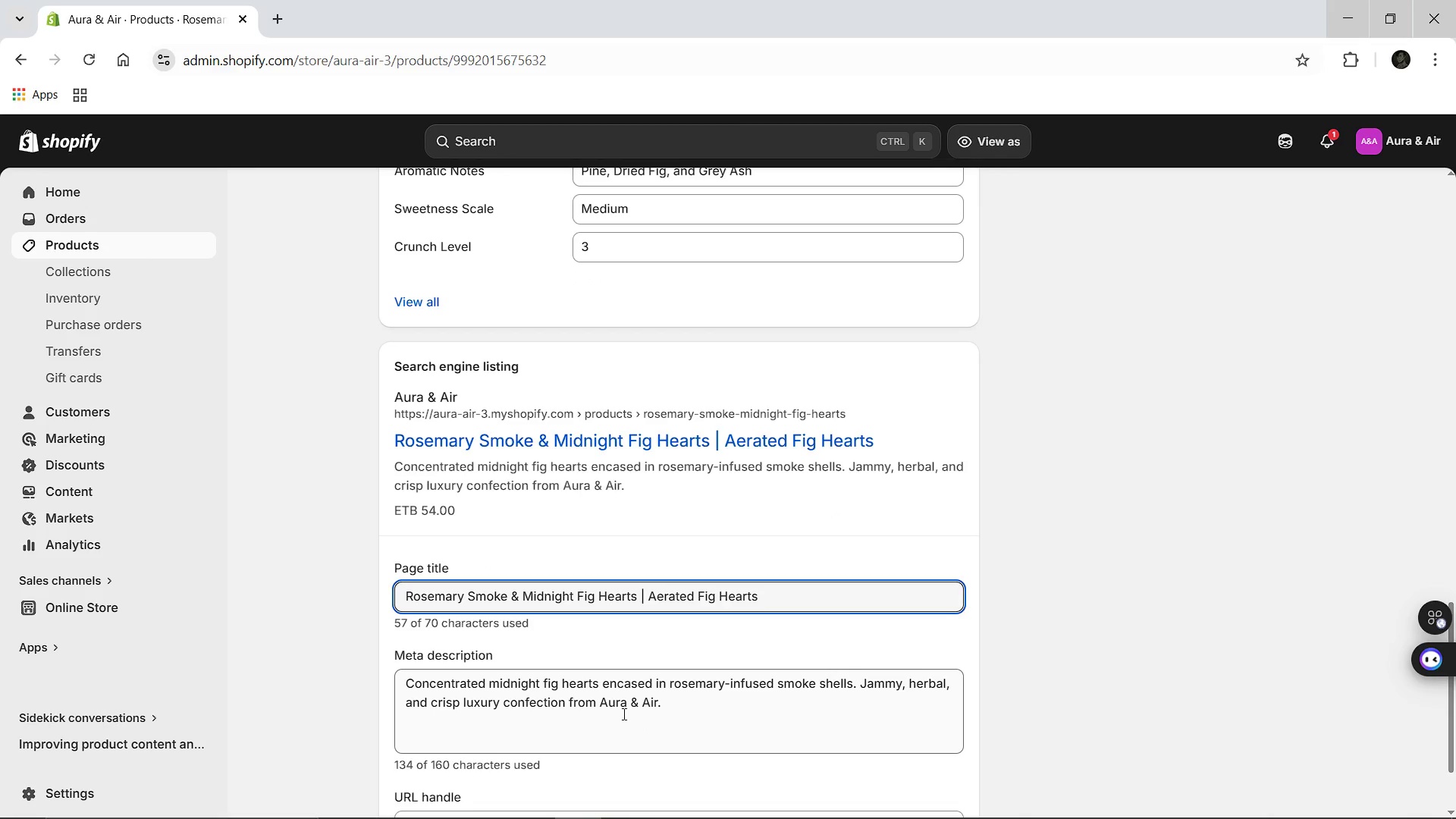 
left_click([610, 702])
 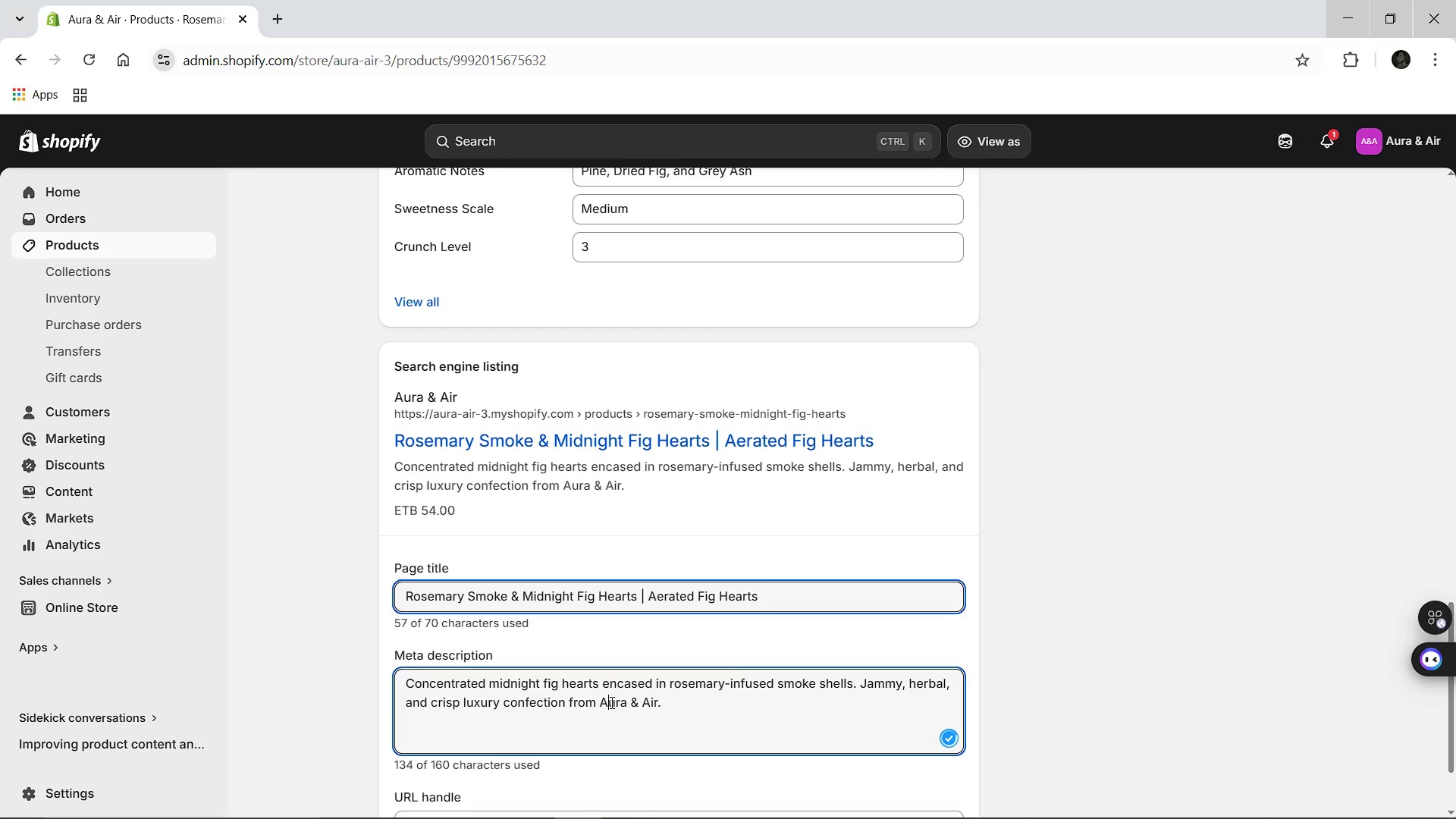 
key(Control+A)
 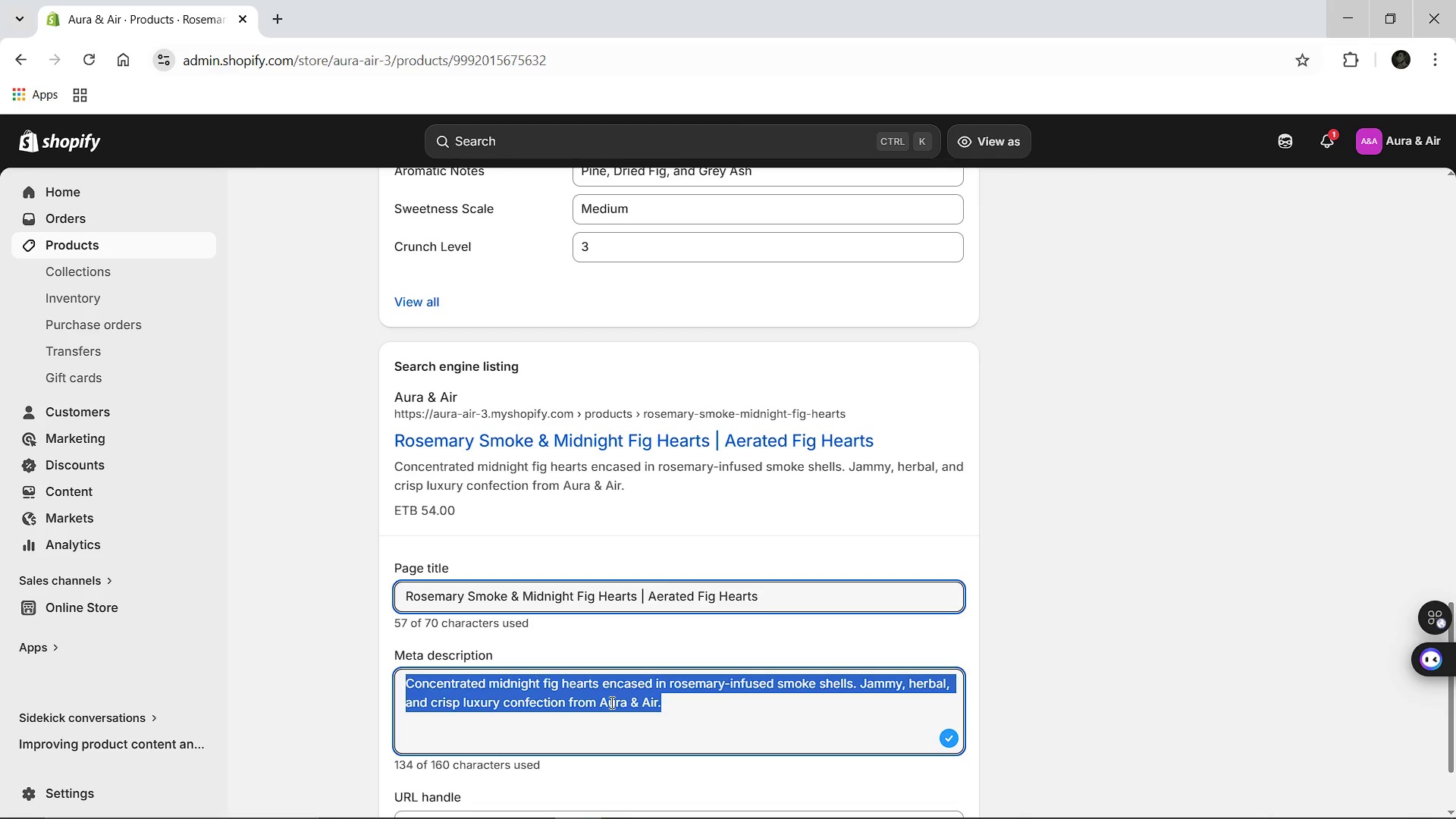 
type(Jammy fid)
key(Backspace)
type(g hearts encased in rosemary smoke. A sophisticated conclusion to our molecular patisserie an)
key(Backspace)
key(Backspace)
type(collection )
key(Backspace)
type(, ideal for luxury food gifting and those who appreciate avant-grade desserts,)
key(Backspace)
type(.)
 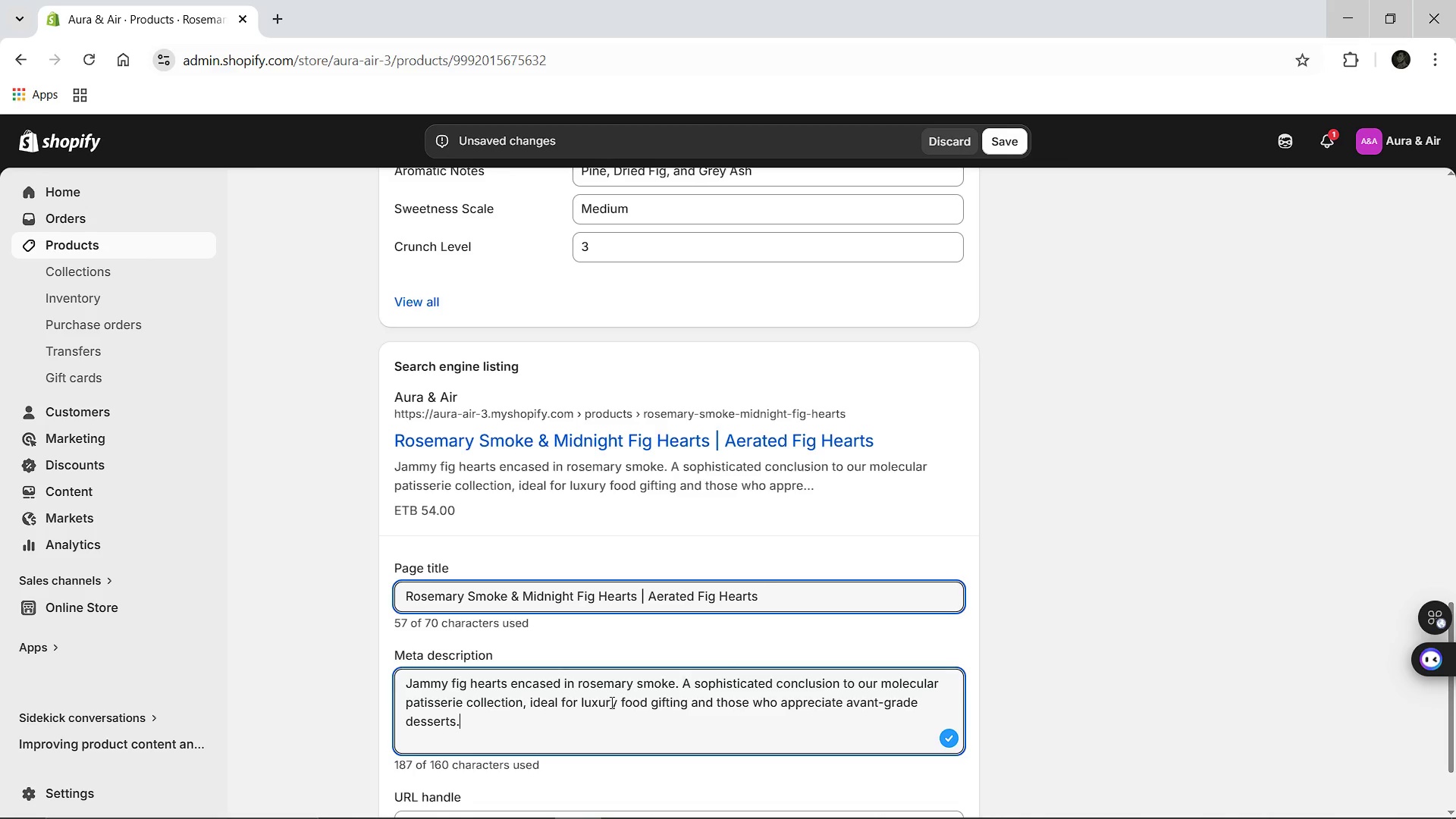 
left_click([553, 719])
 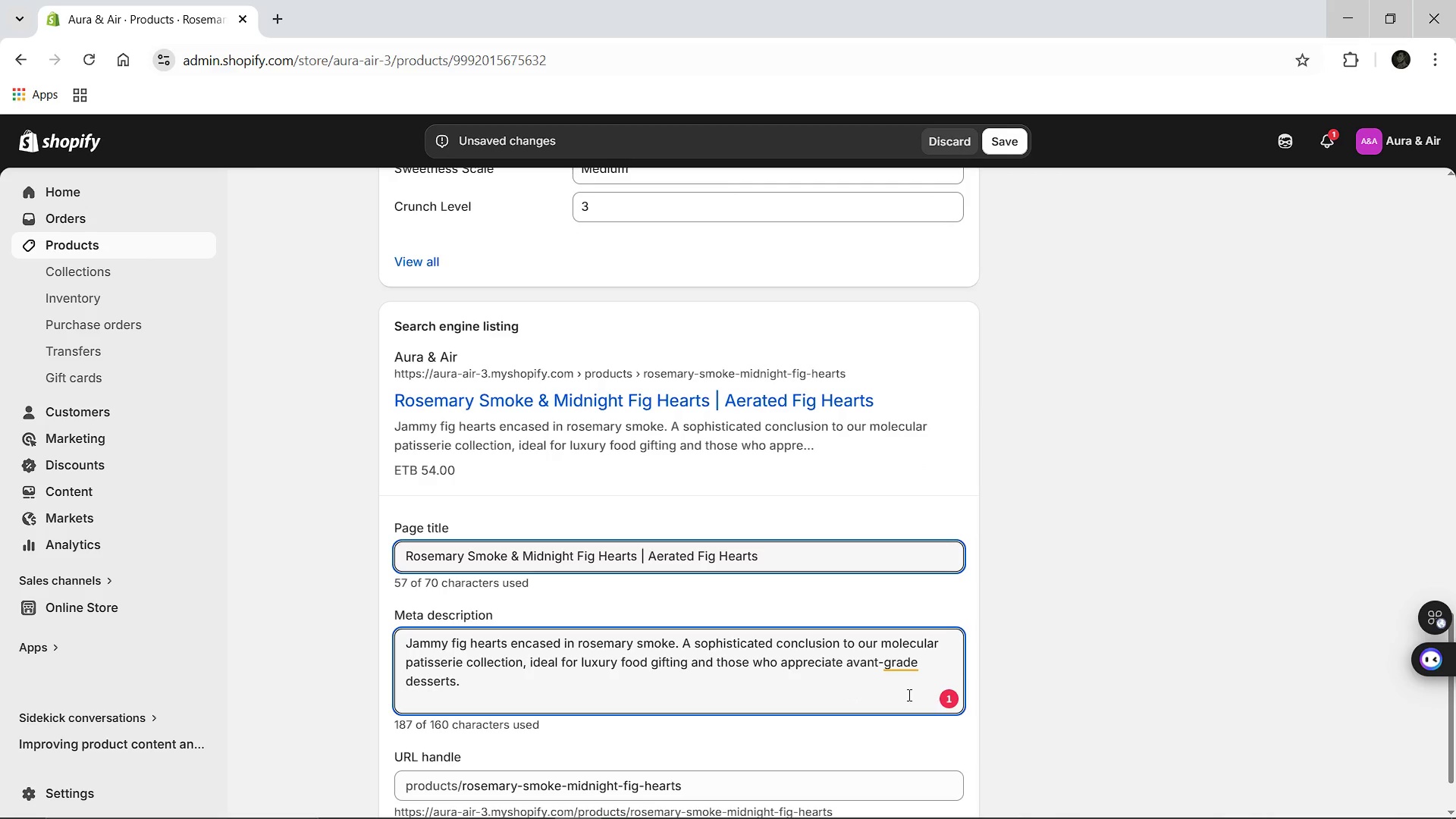 
left_click([908, 664])
 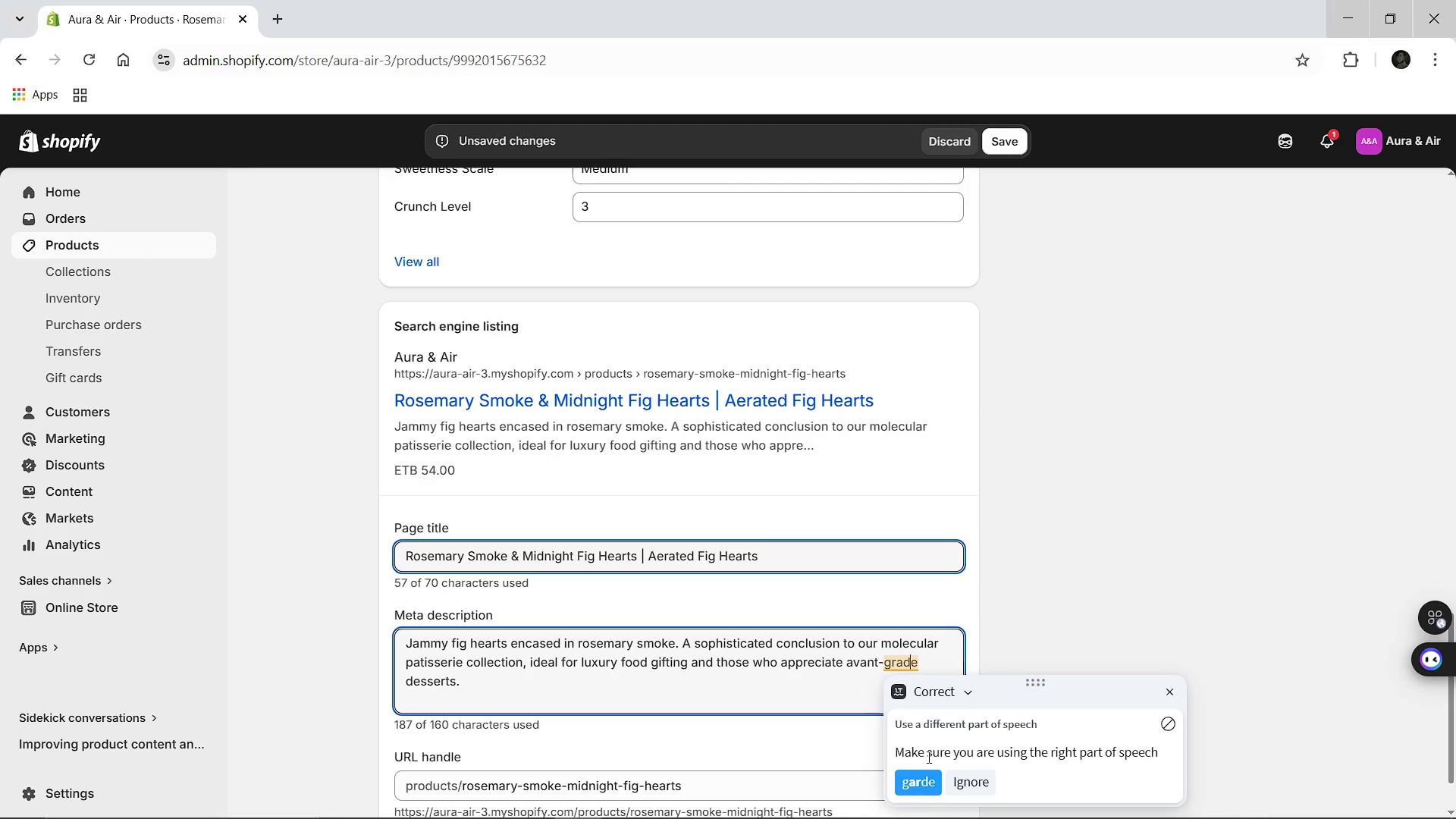 
left_click([917, 783])
 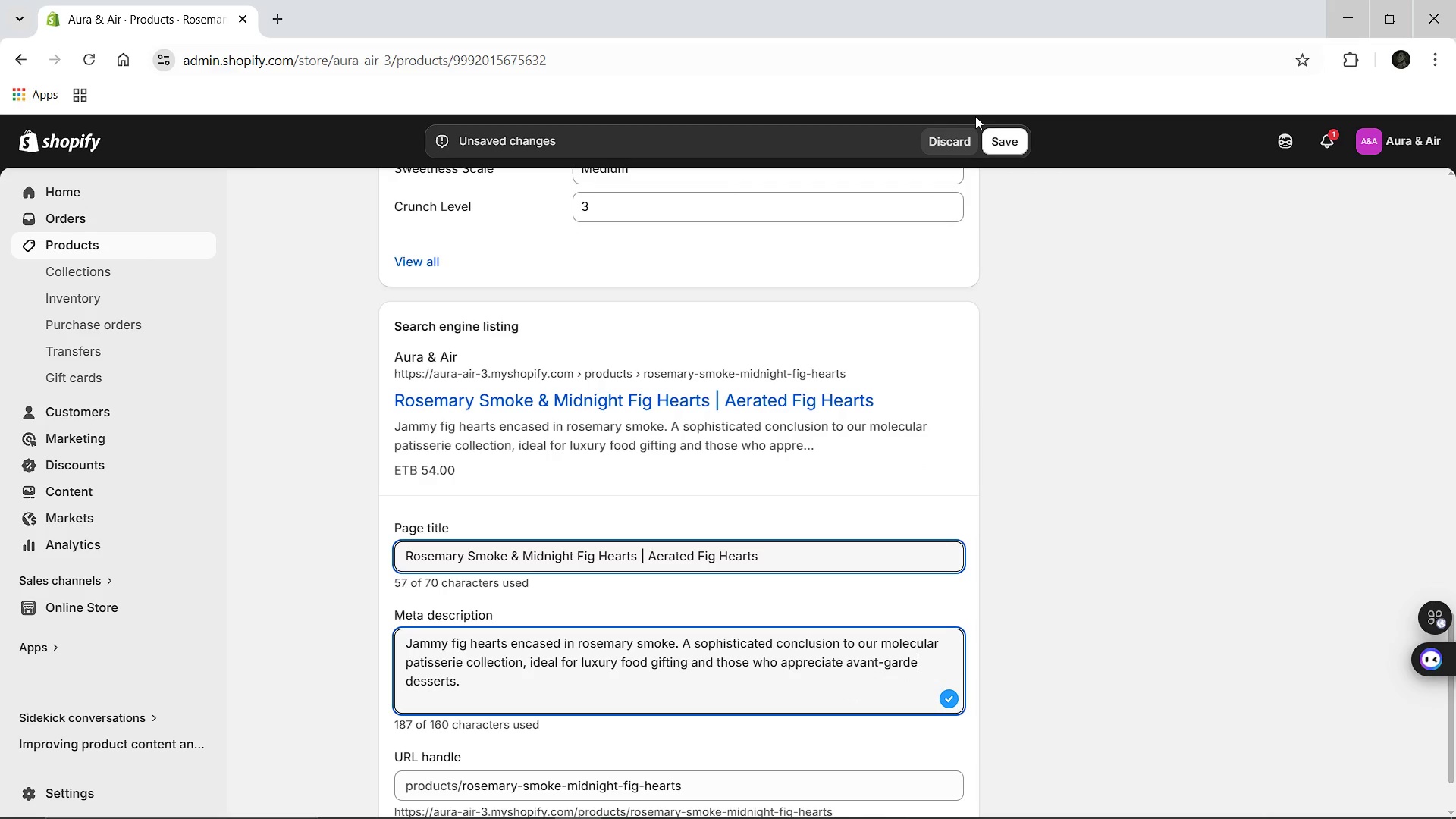 
left_click([1001, 143])
 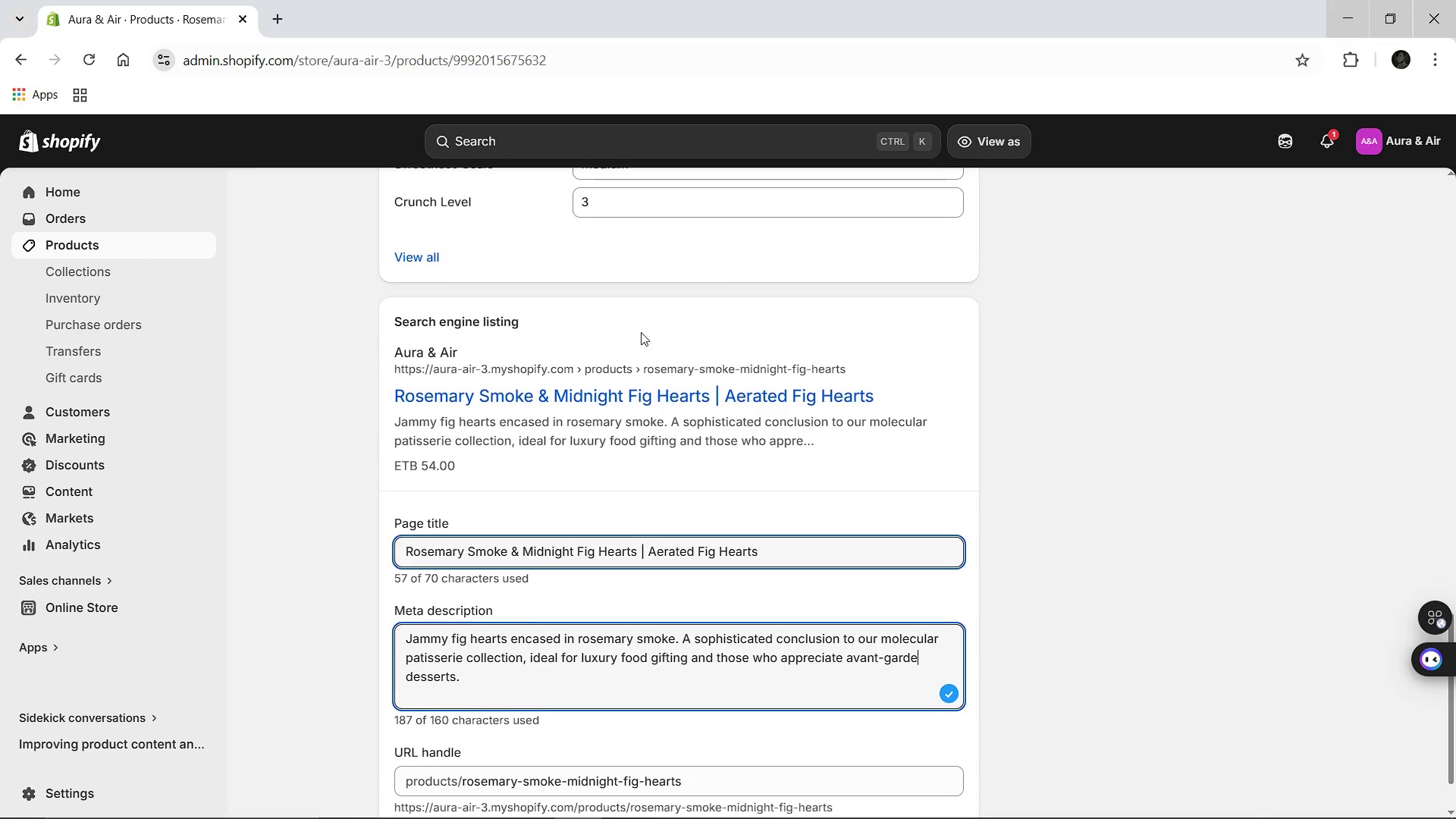 
wait(29.08)
 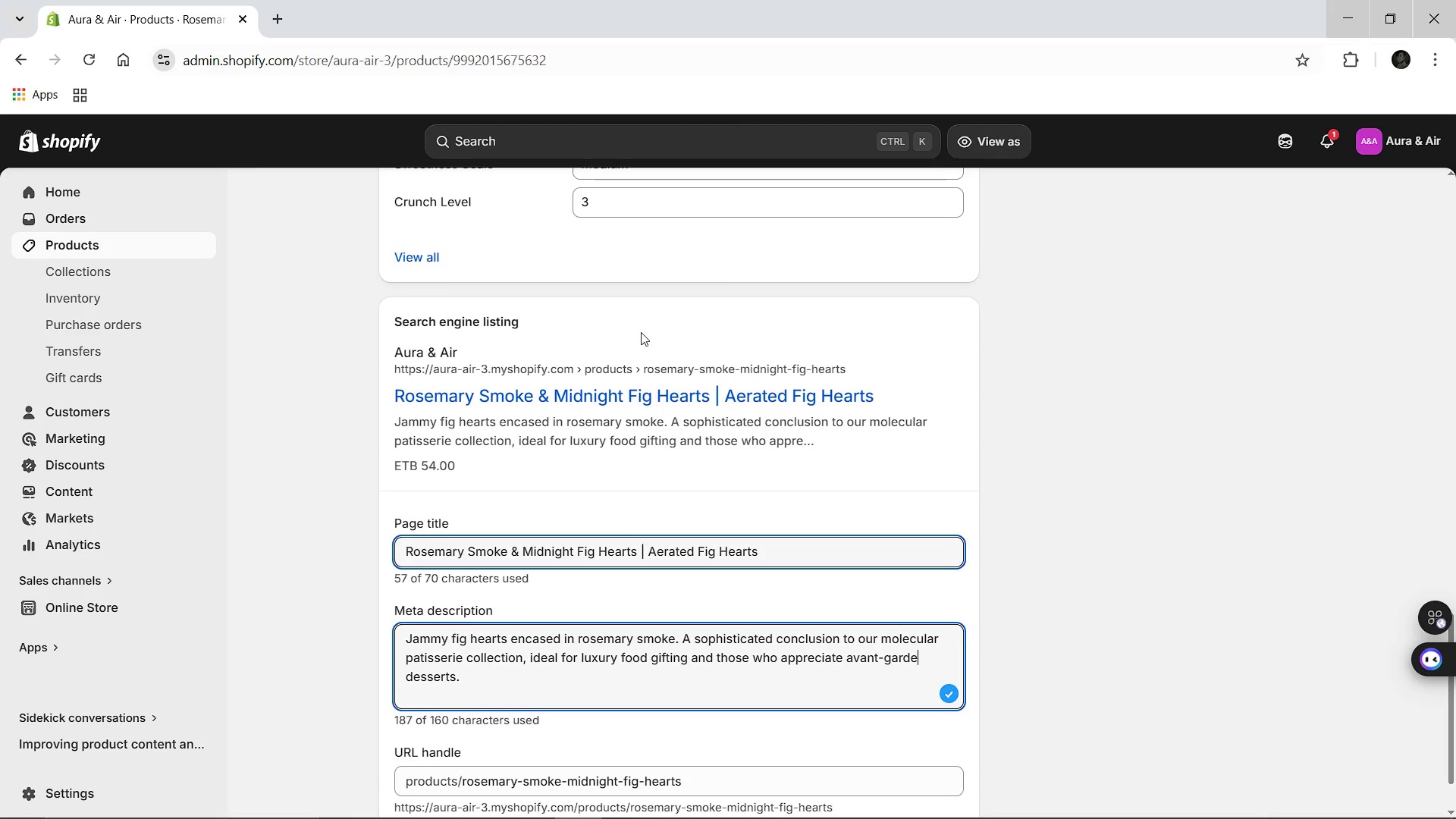 
mouse_move([410, 206])
 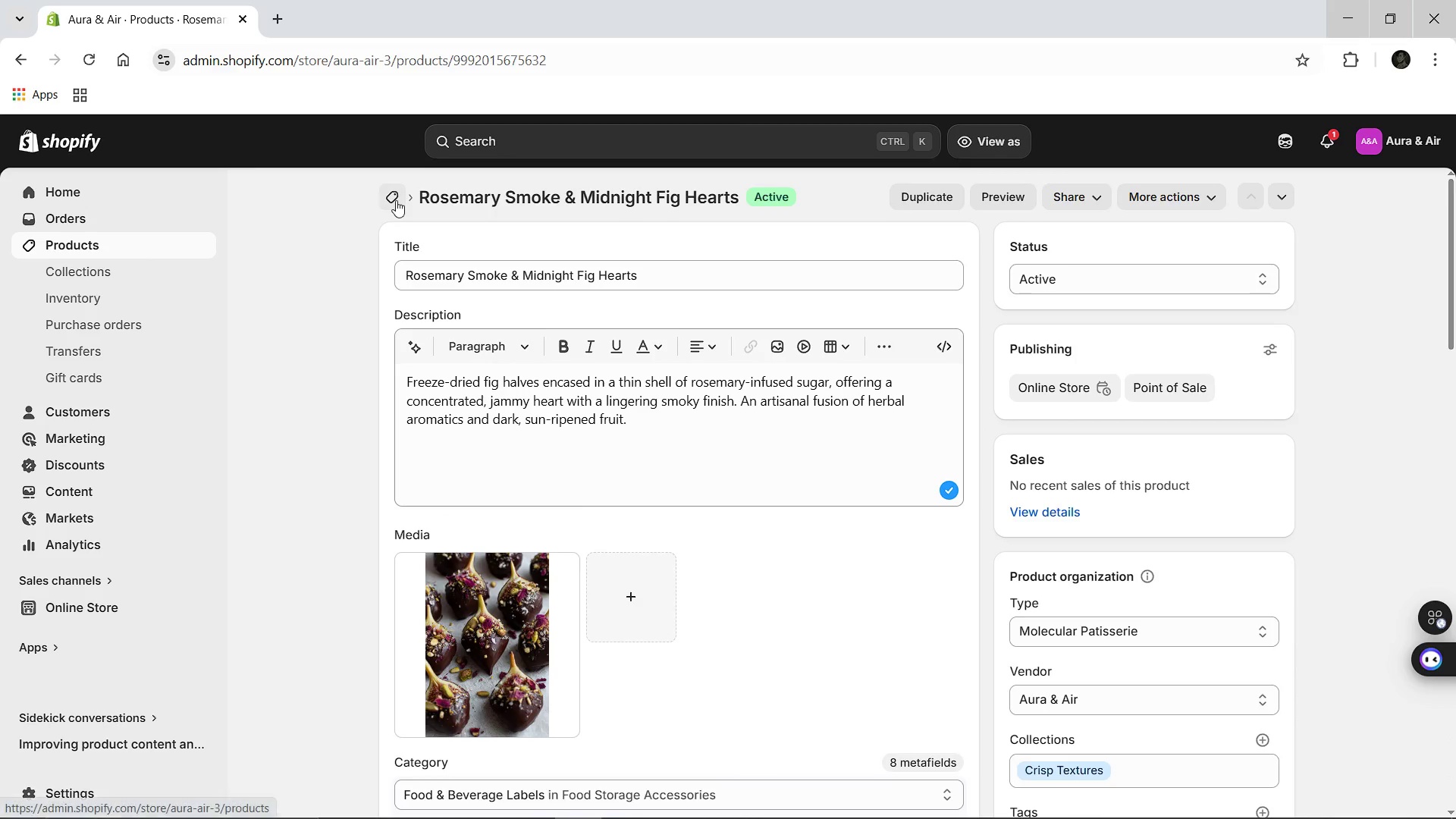 
left_click([396, 200])
 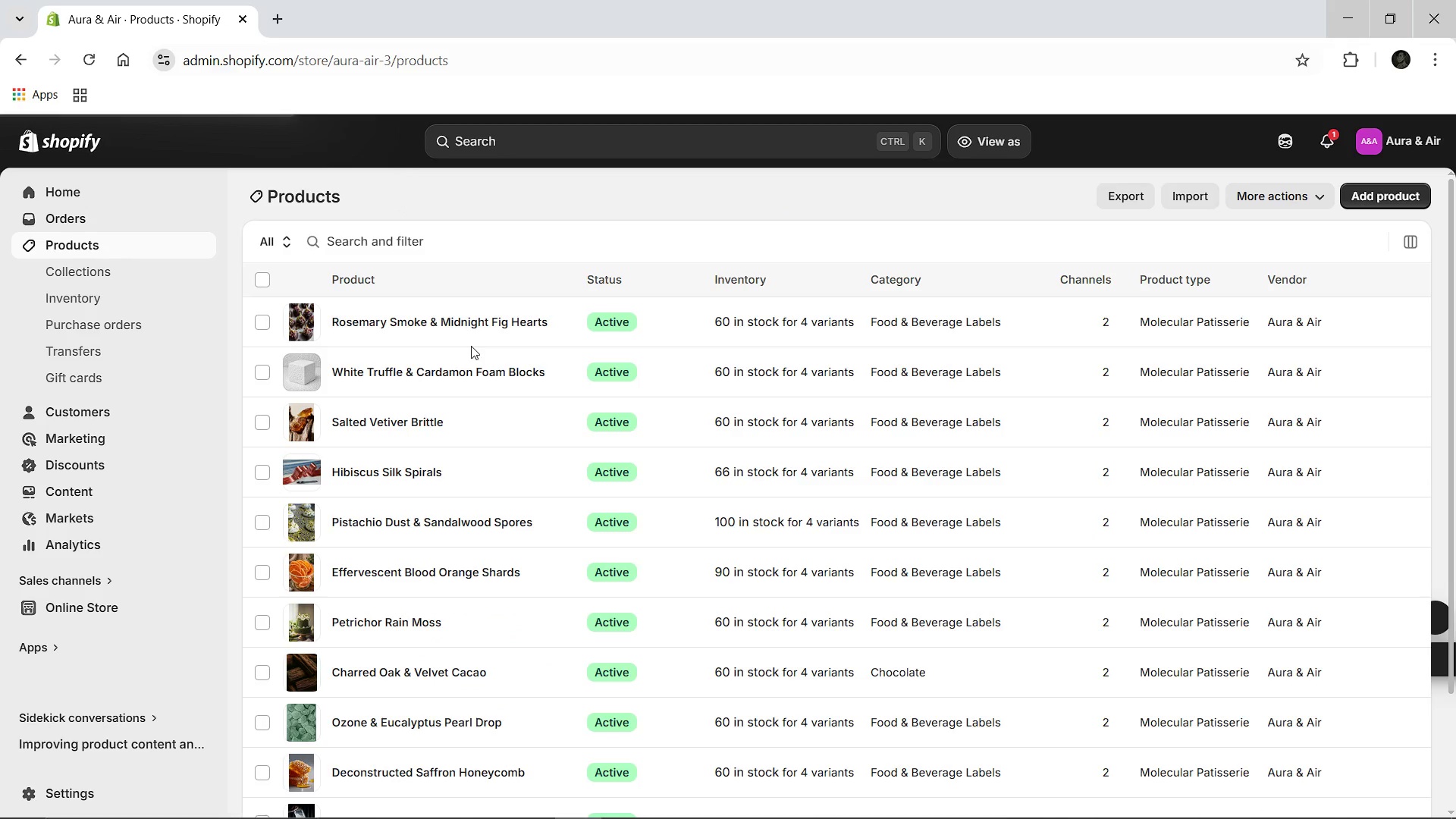 
left_click([390, 365])
 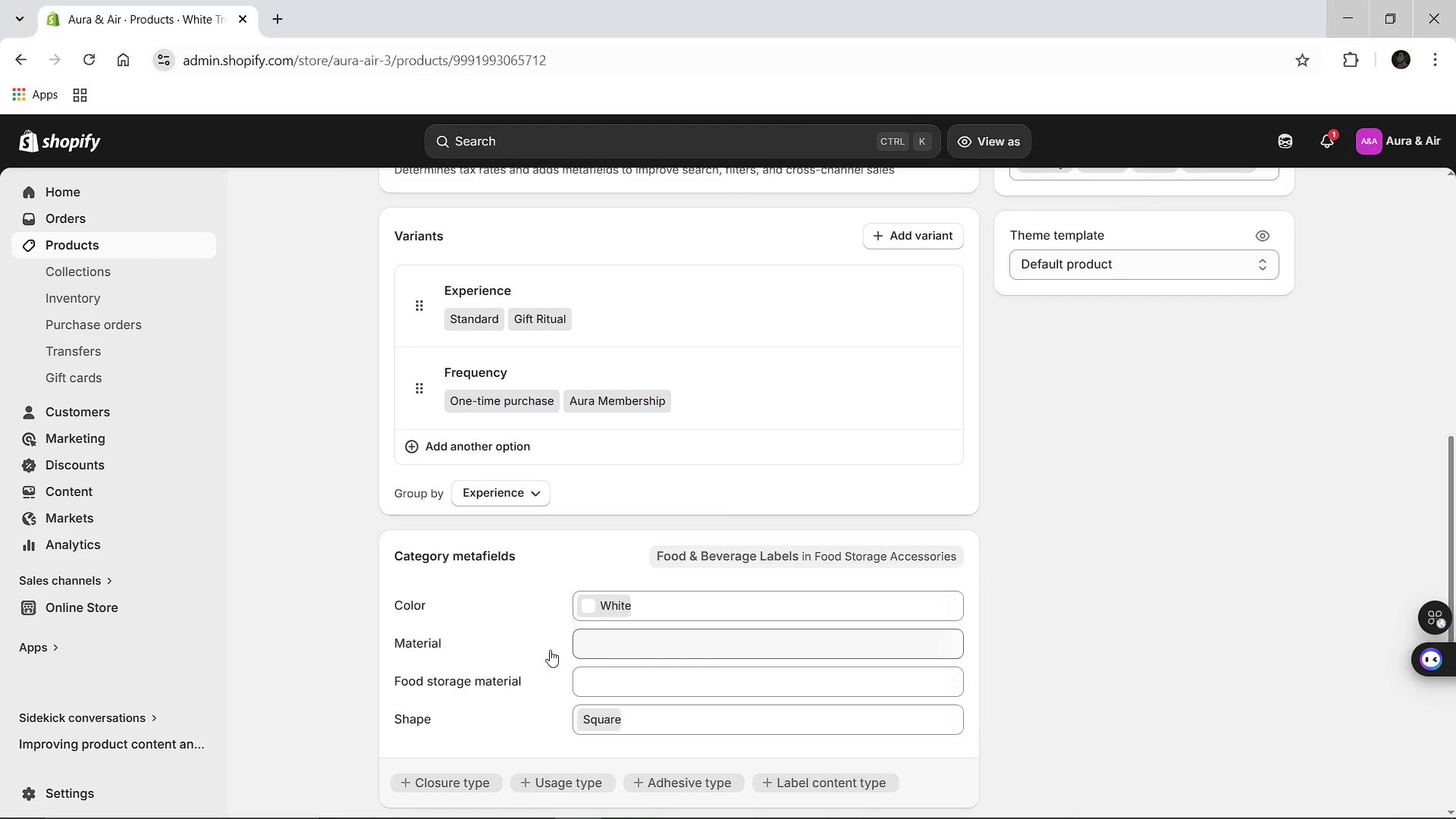 
wait(6.84)
 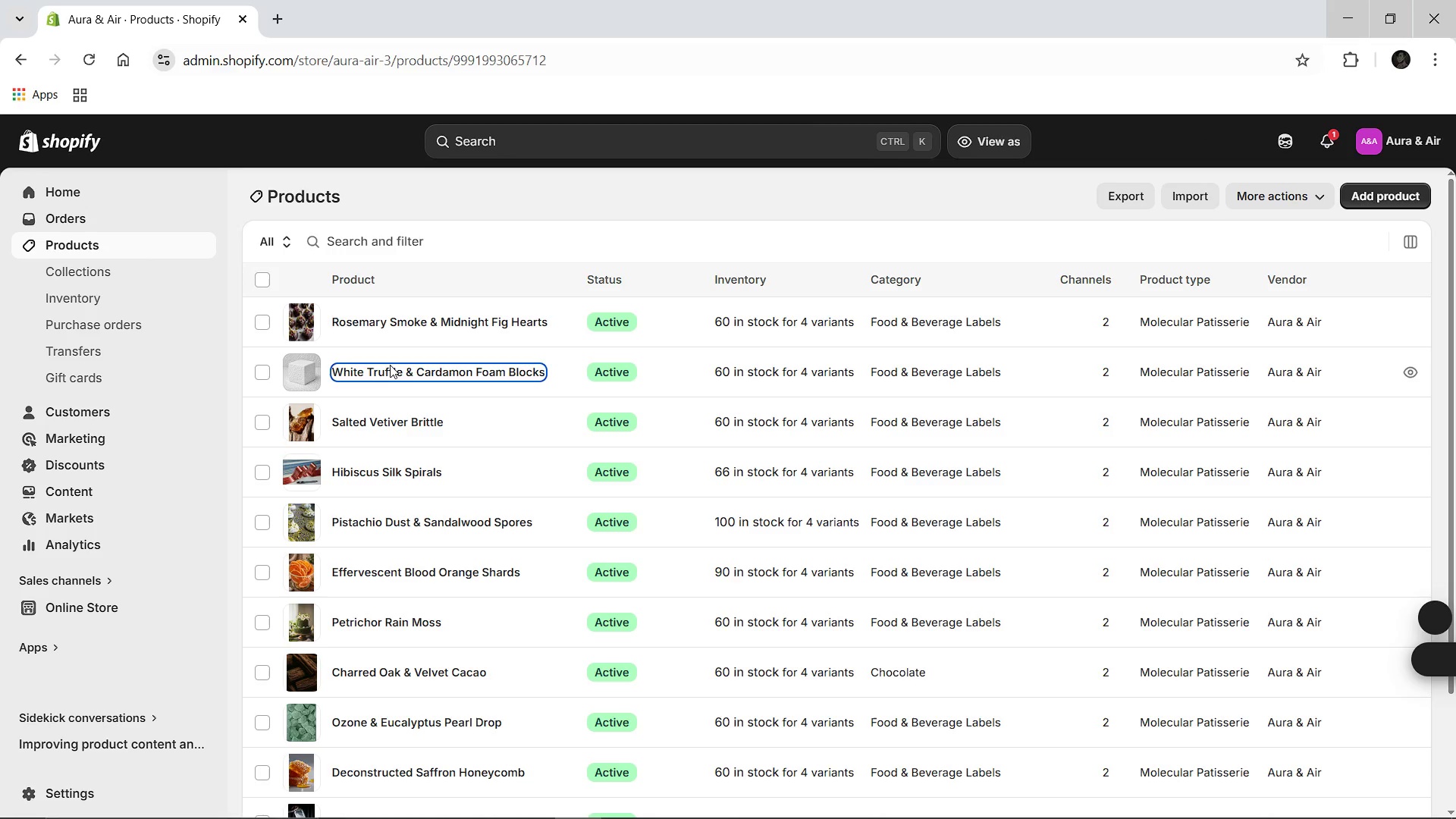 
left_click([949, 575])
 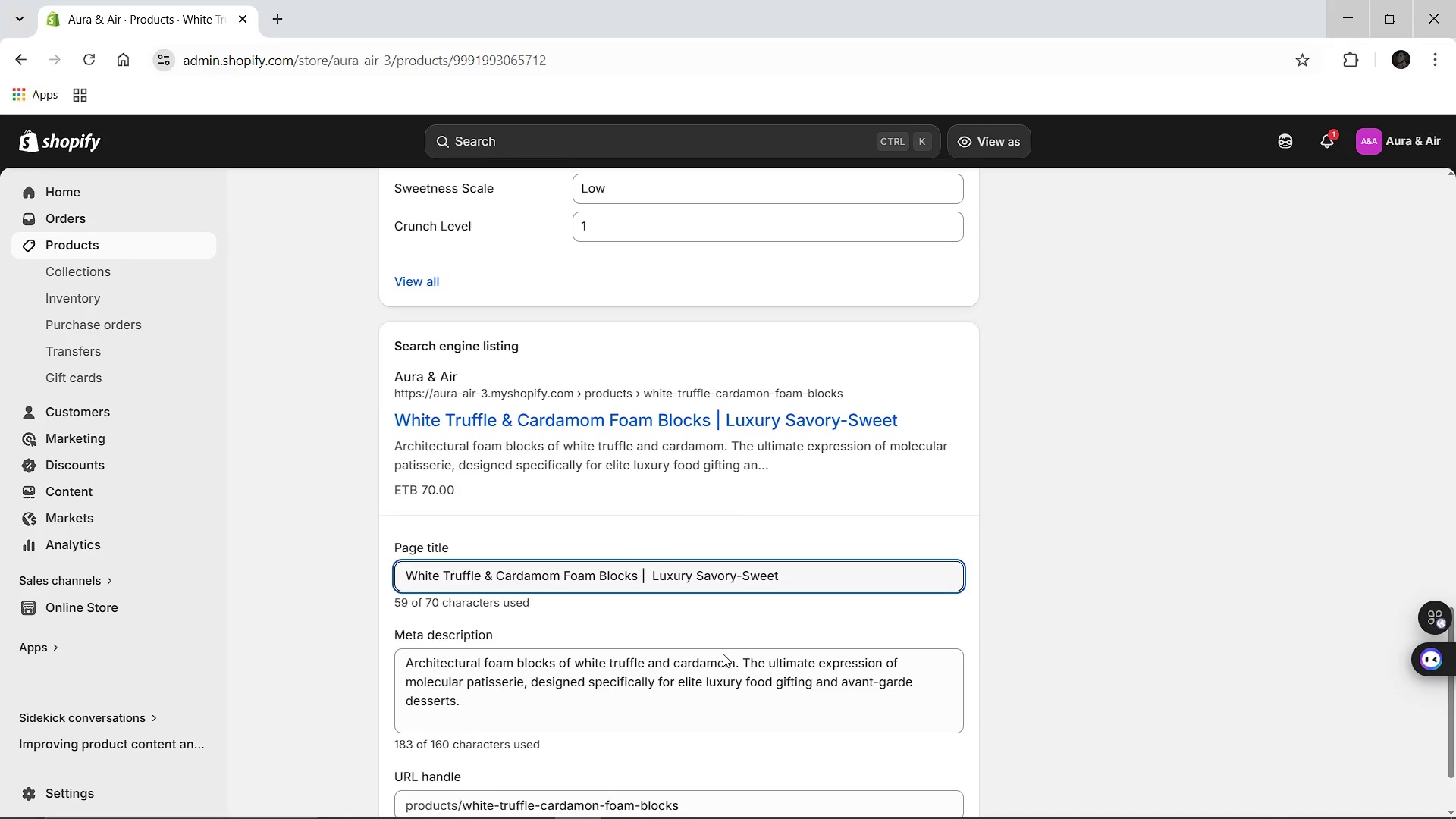 
mouse_move([689, 428])
 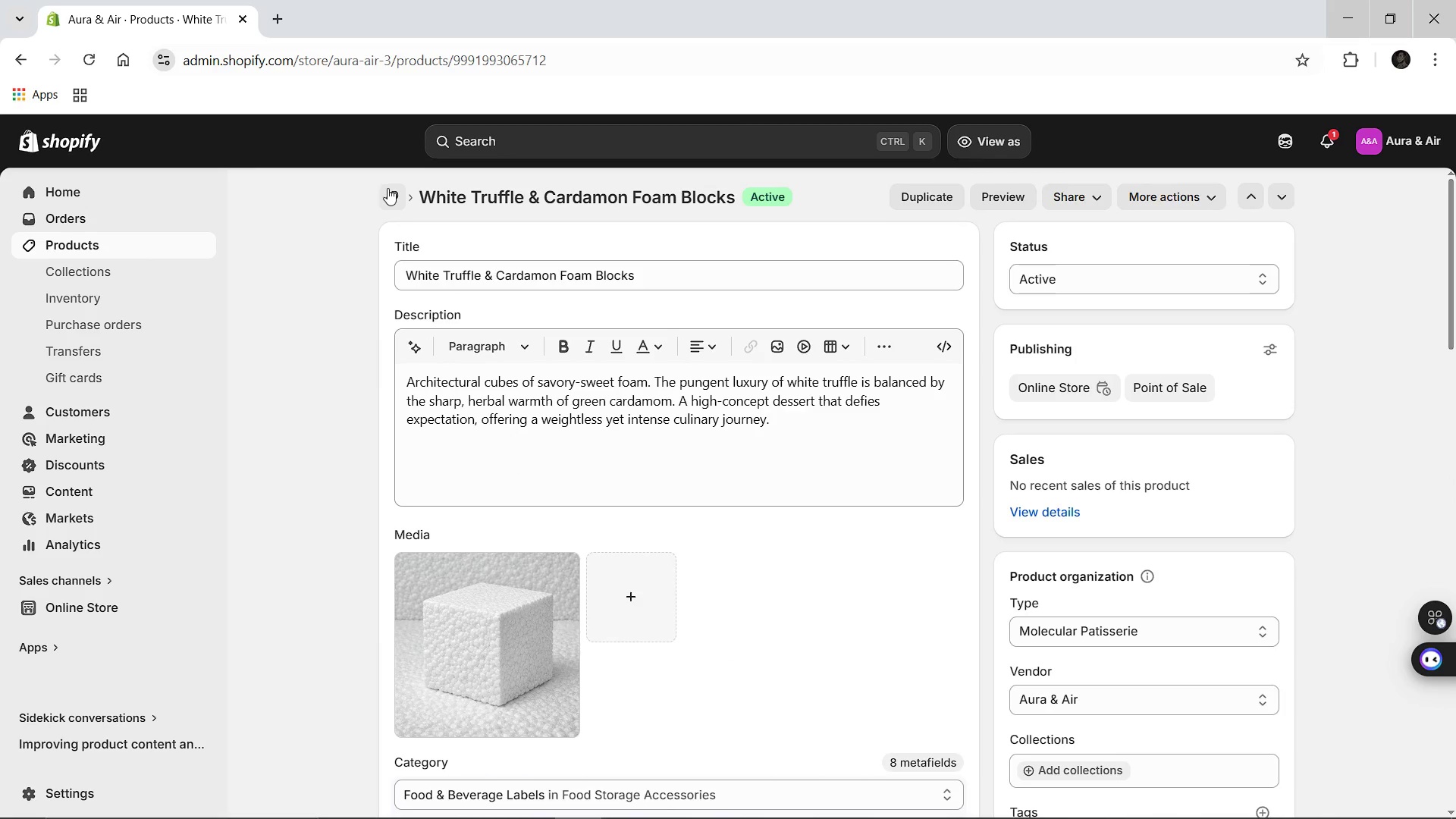 
left_click([388, 188])
 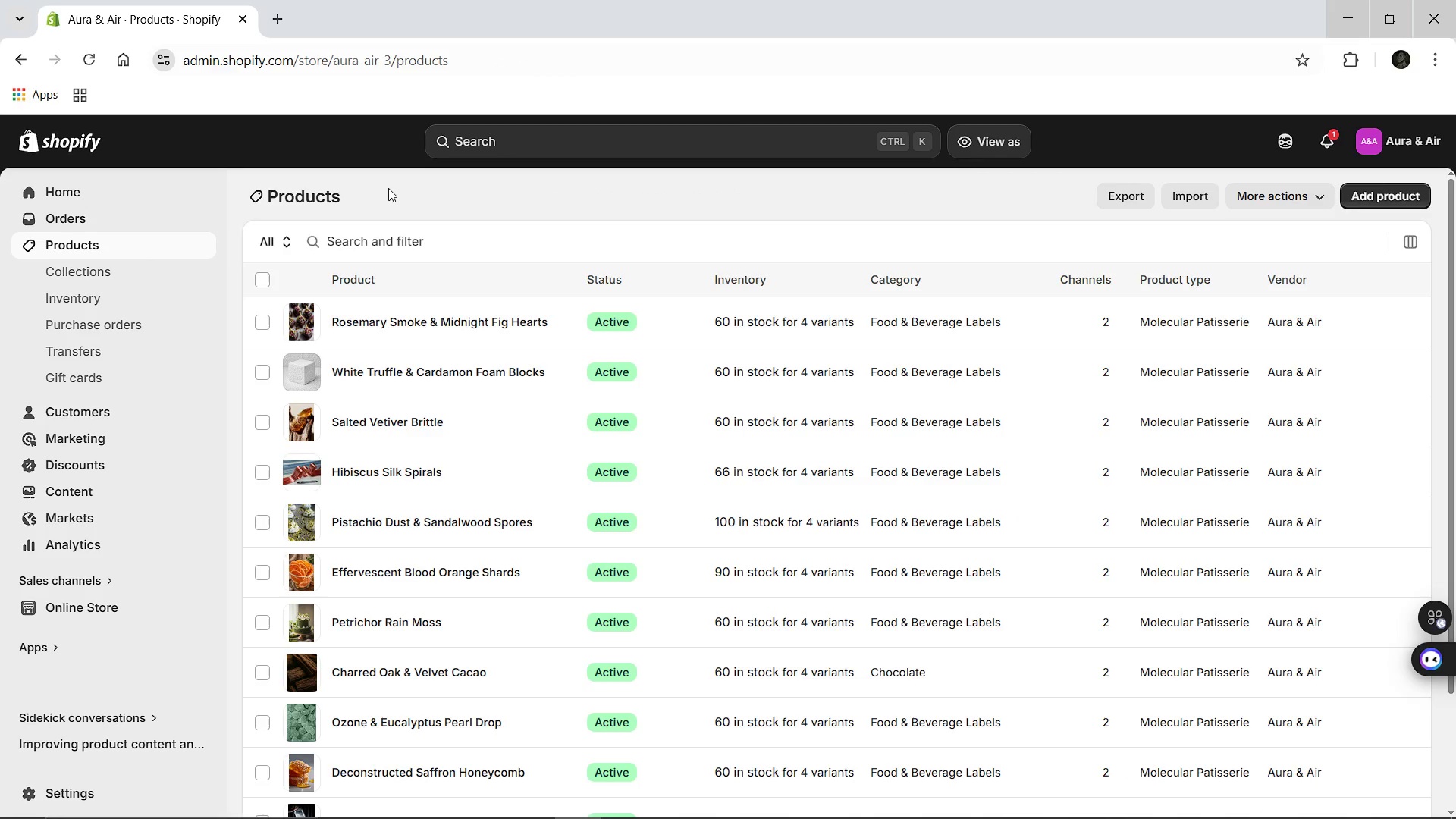 
wait(12.51)
 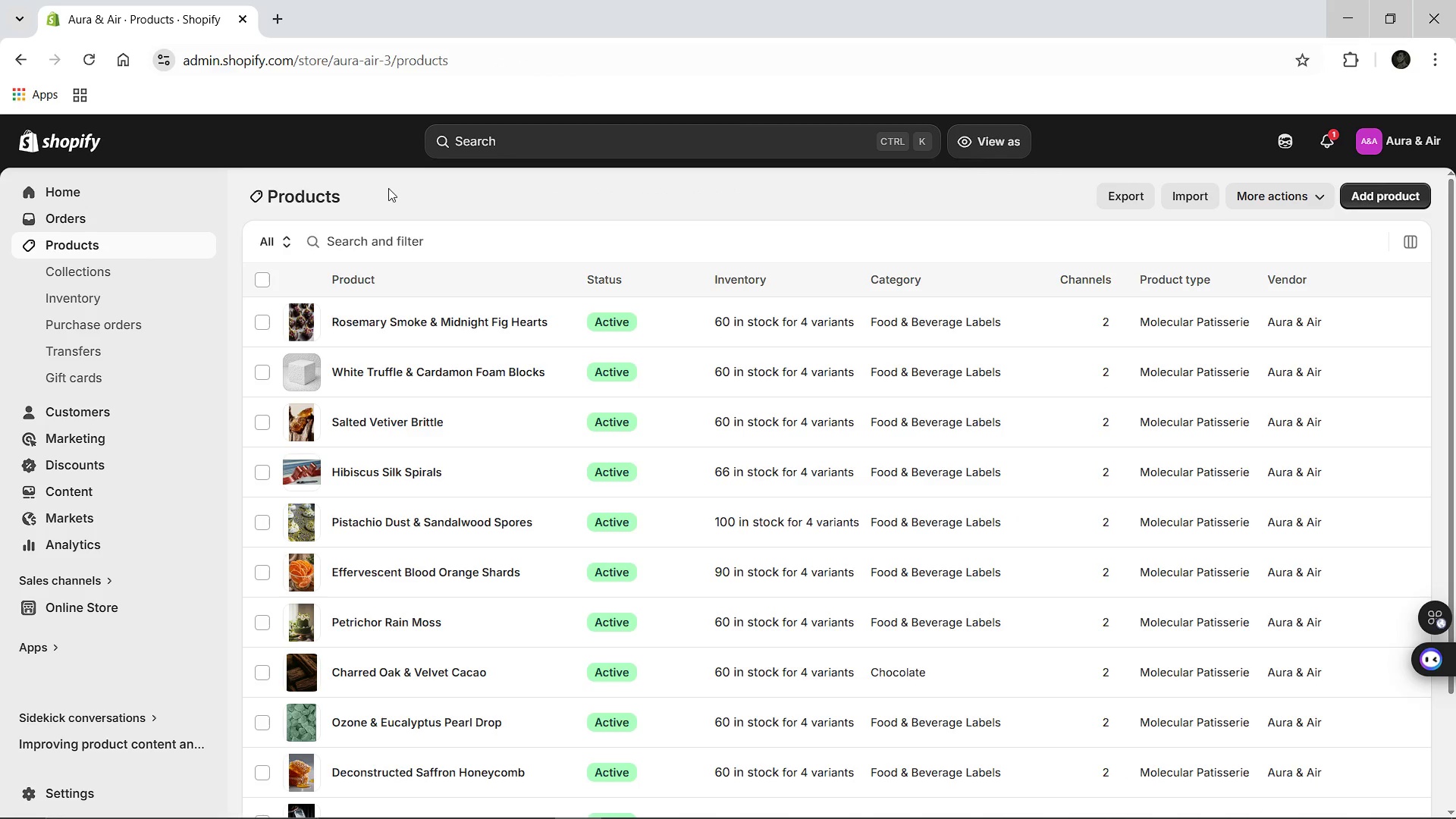 
left_click([726, 802])